 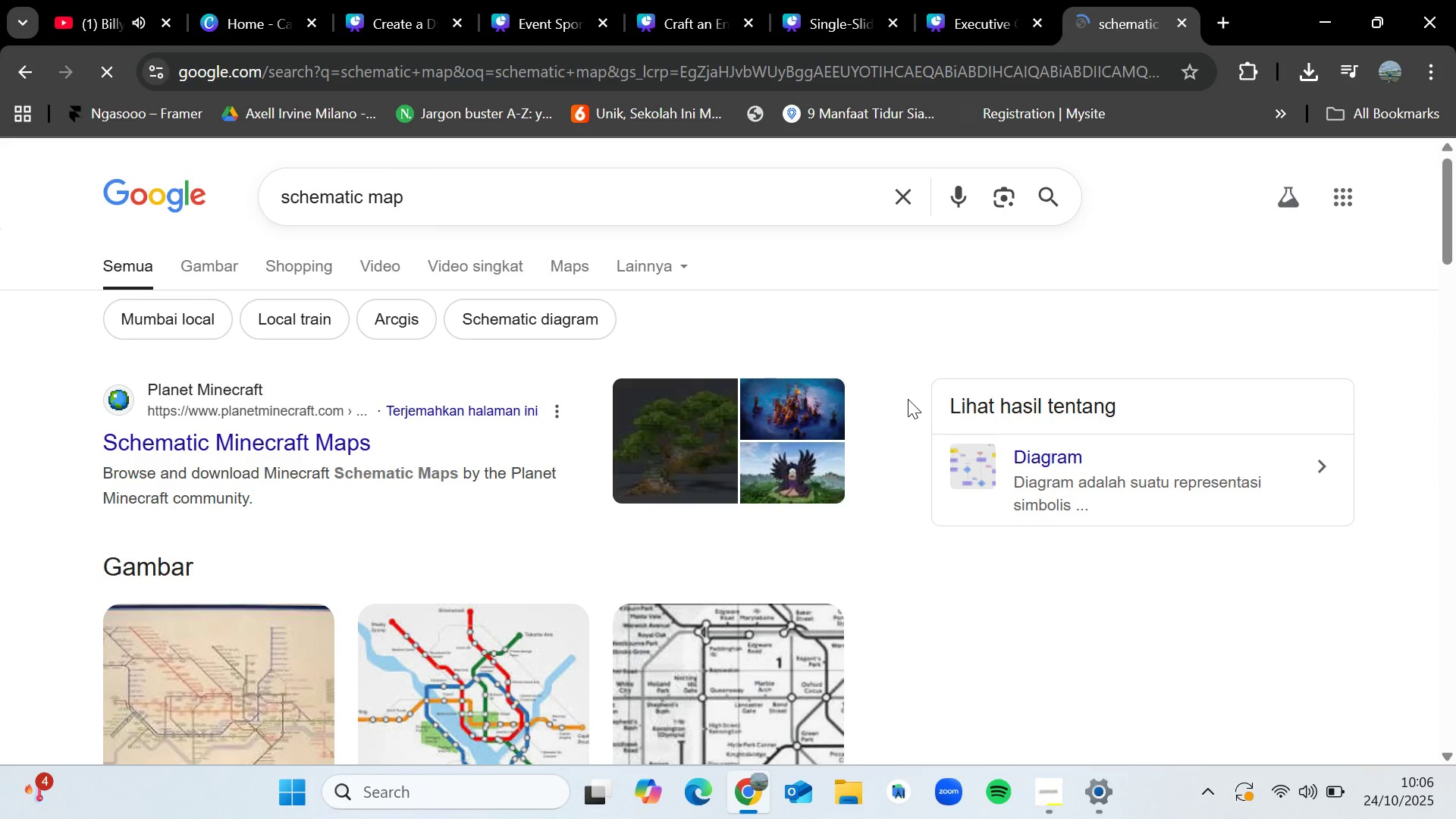 
left_click([1184, 22])
 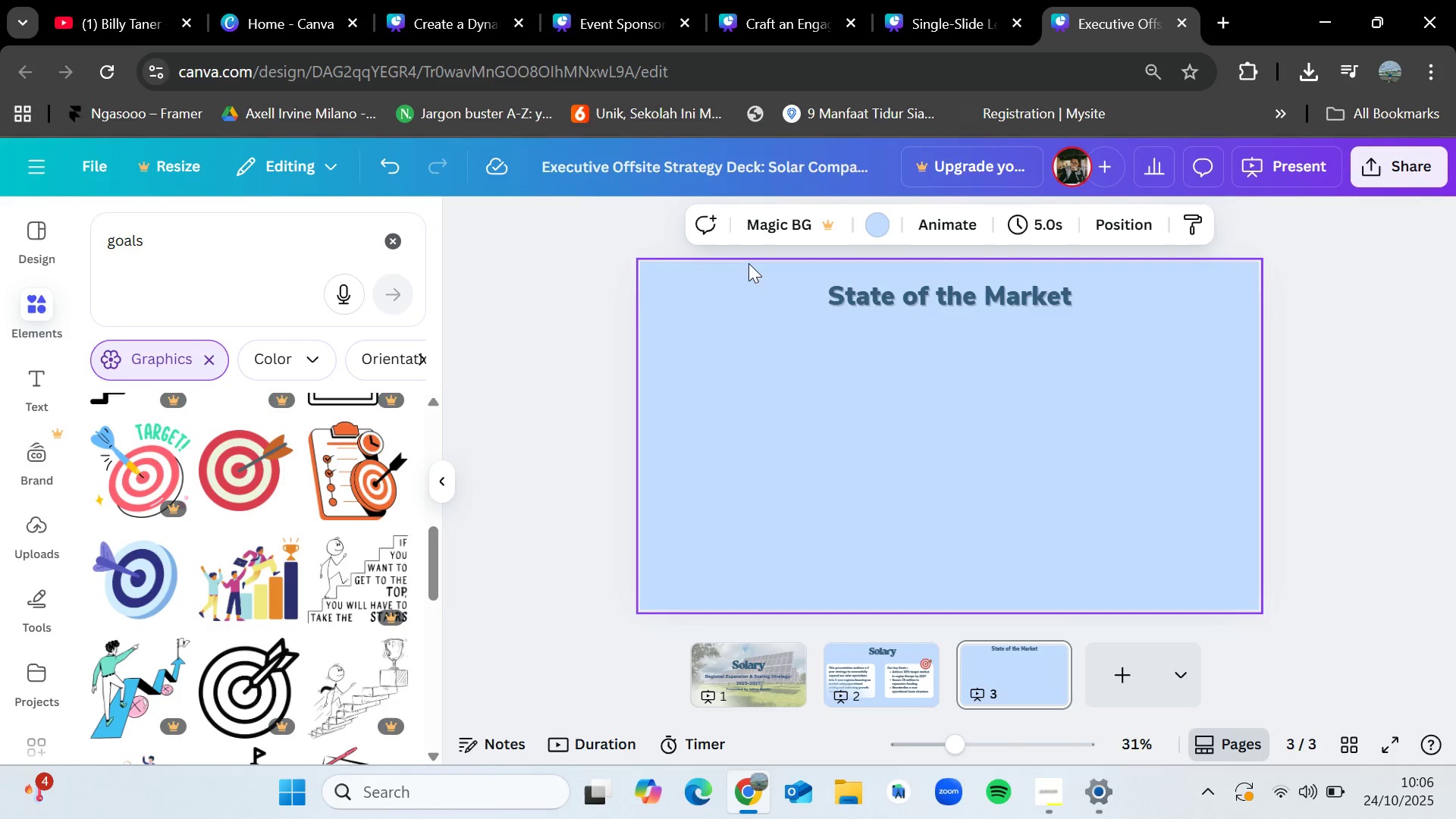 
mouse_move([551, 16])
 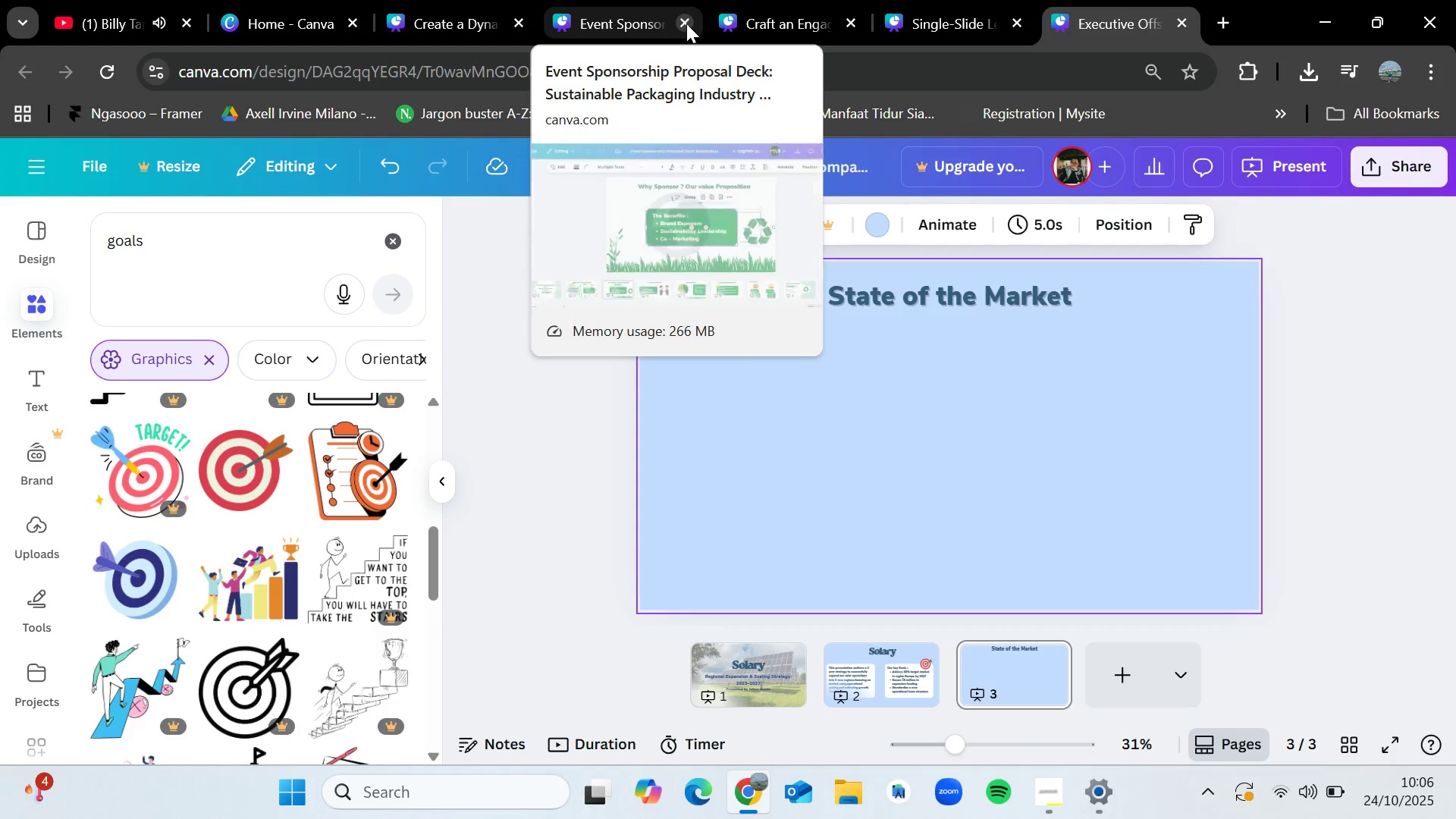 
left_click([686, 24])
 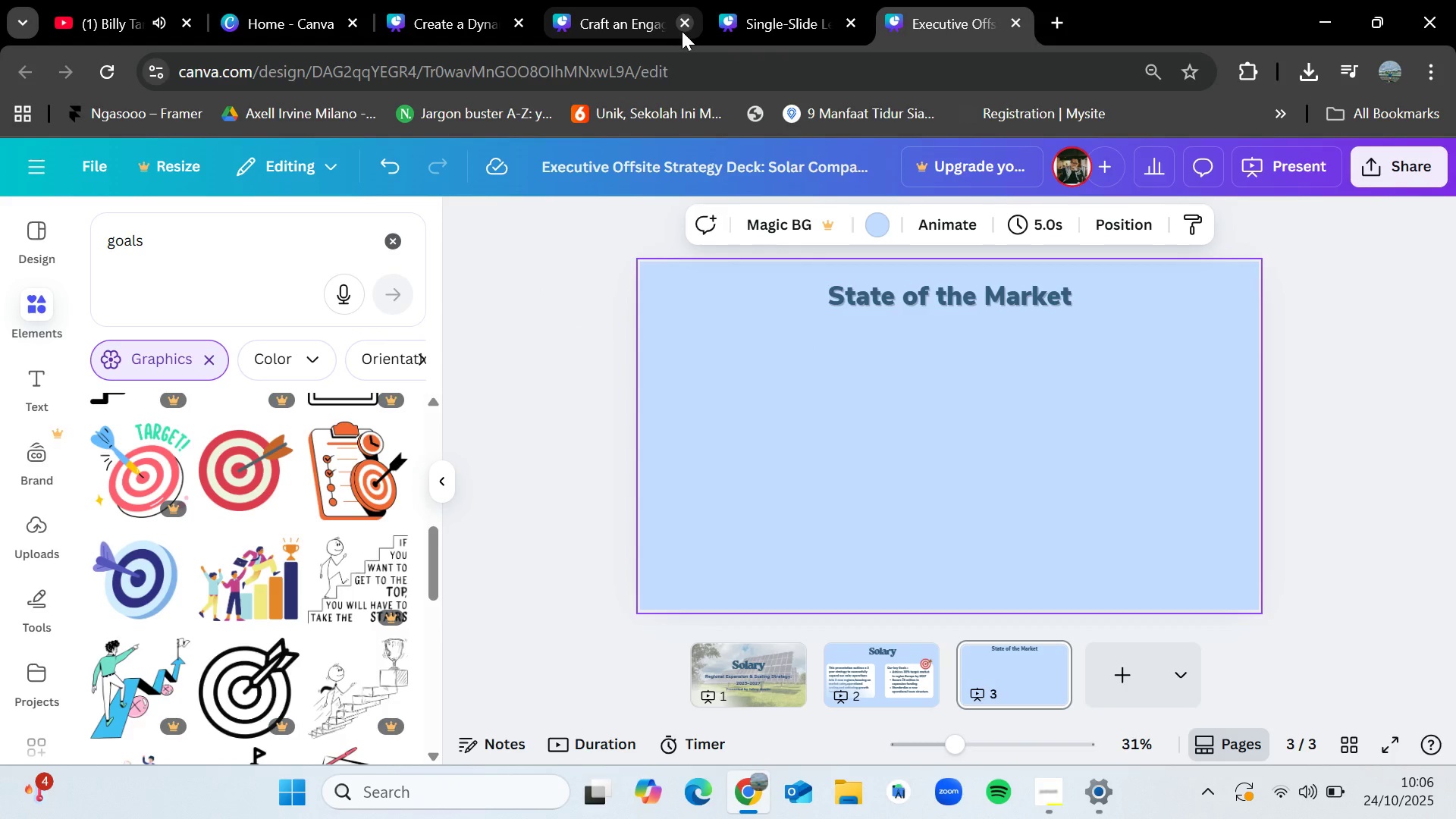 
mouse_move([691, 127])